 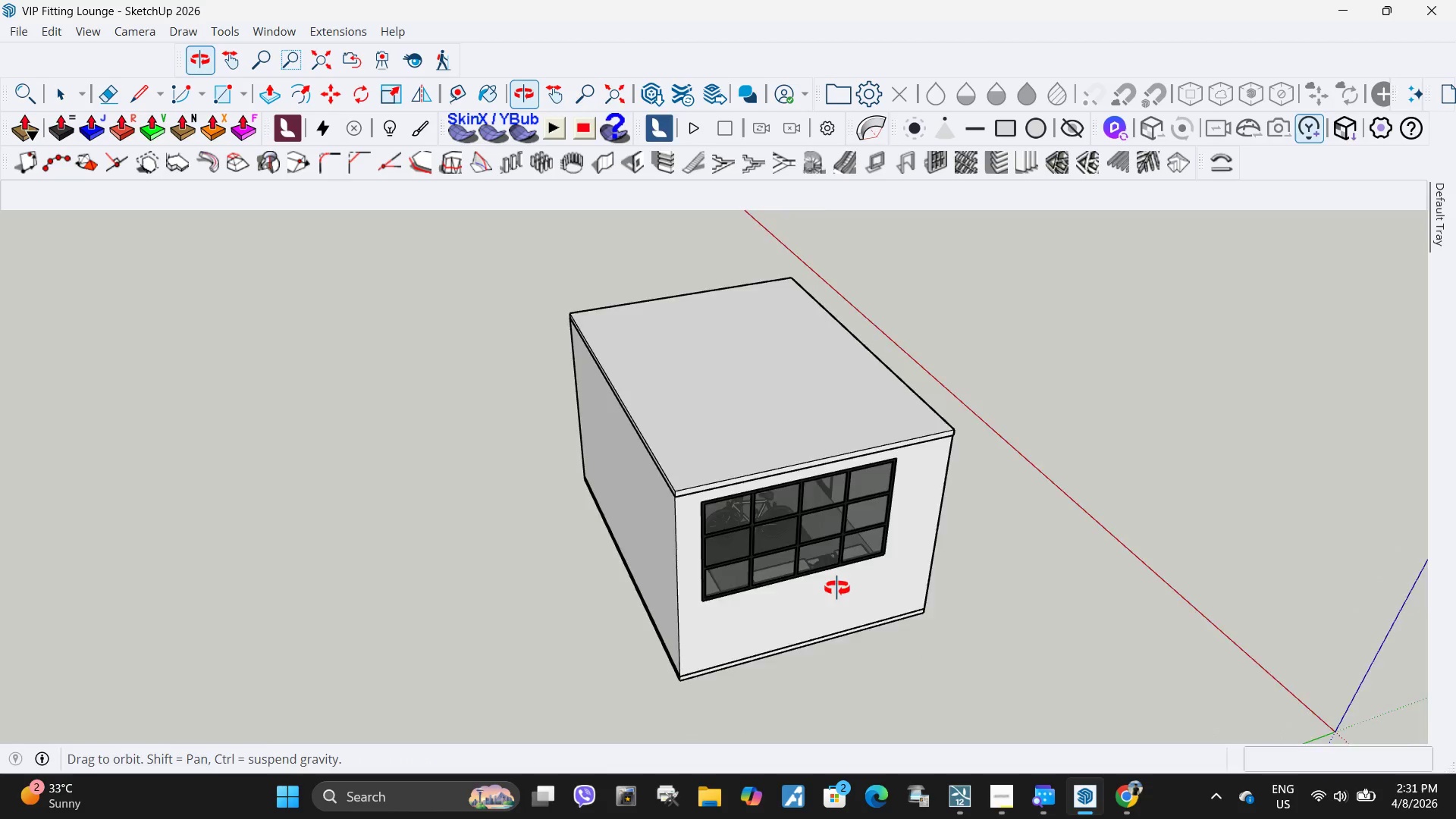 
scroll: coordinate [825, 564], scroll_direction: up, amount: 30.0
 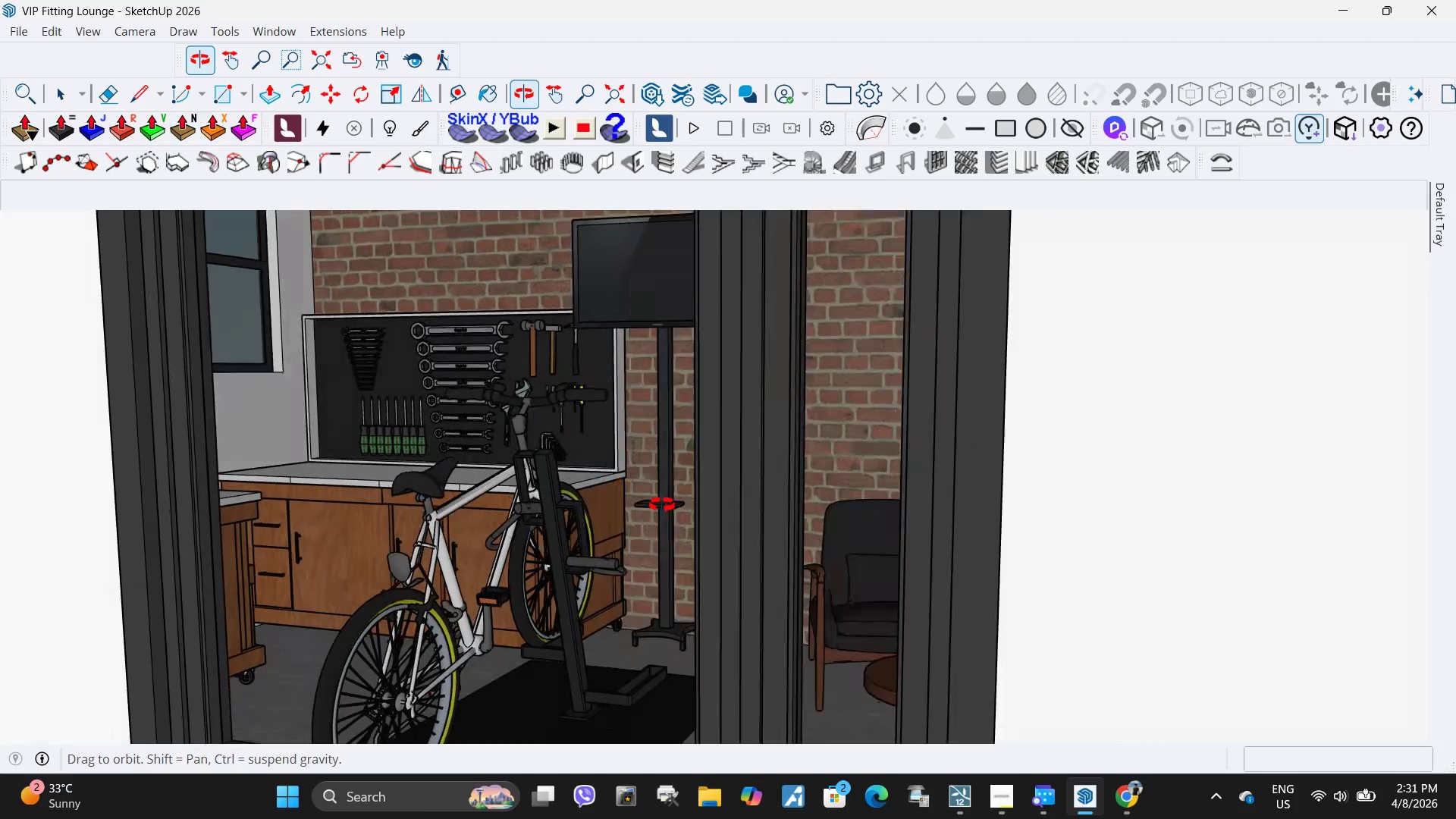 
scroll: coordinate [746, 540], scroll_direction: down, amount: 11.0
 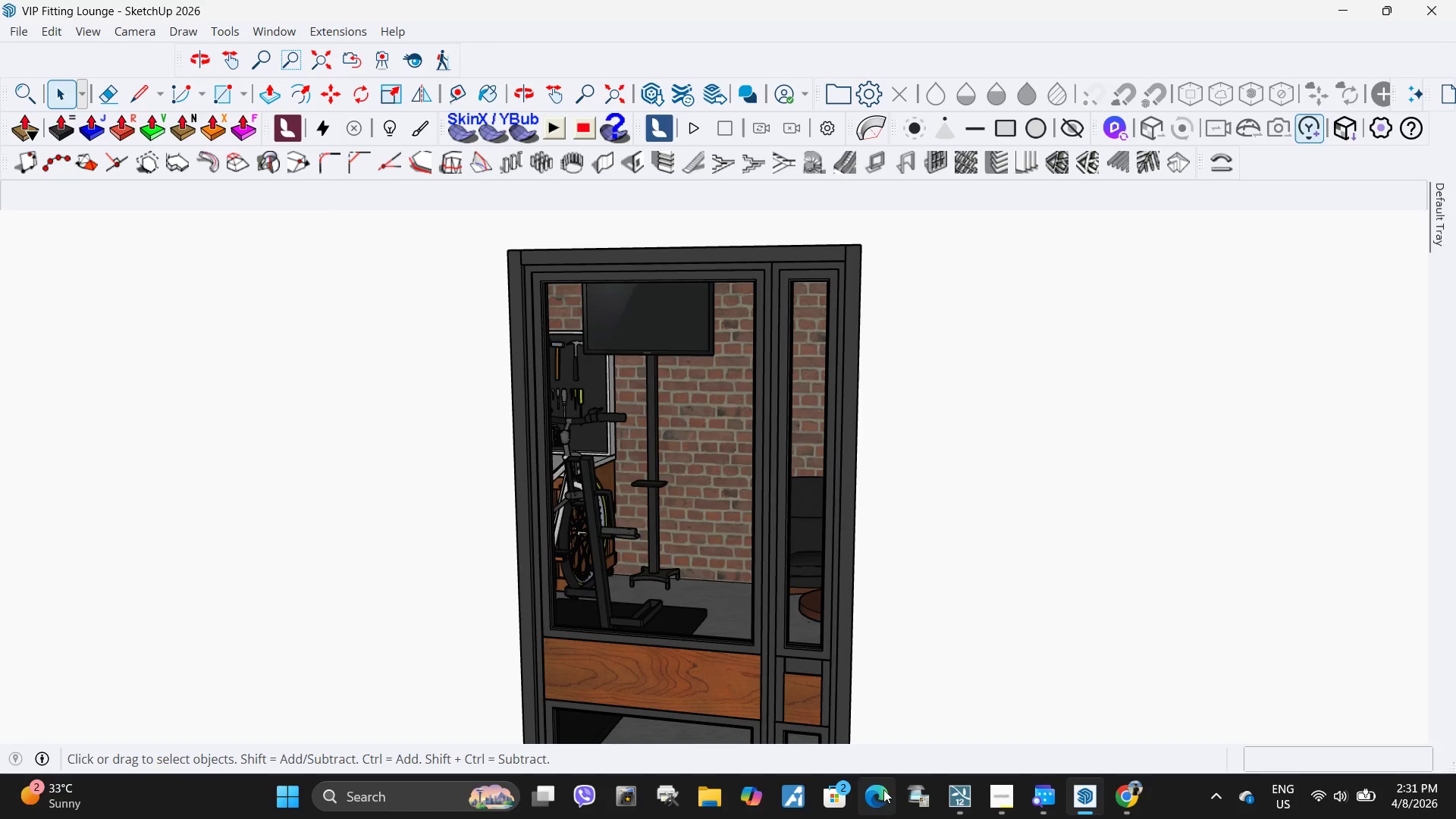 
left_click([969, 794])
 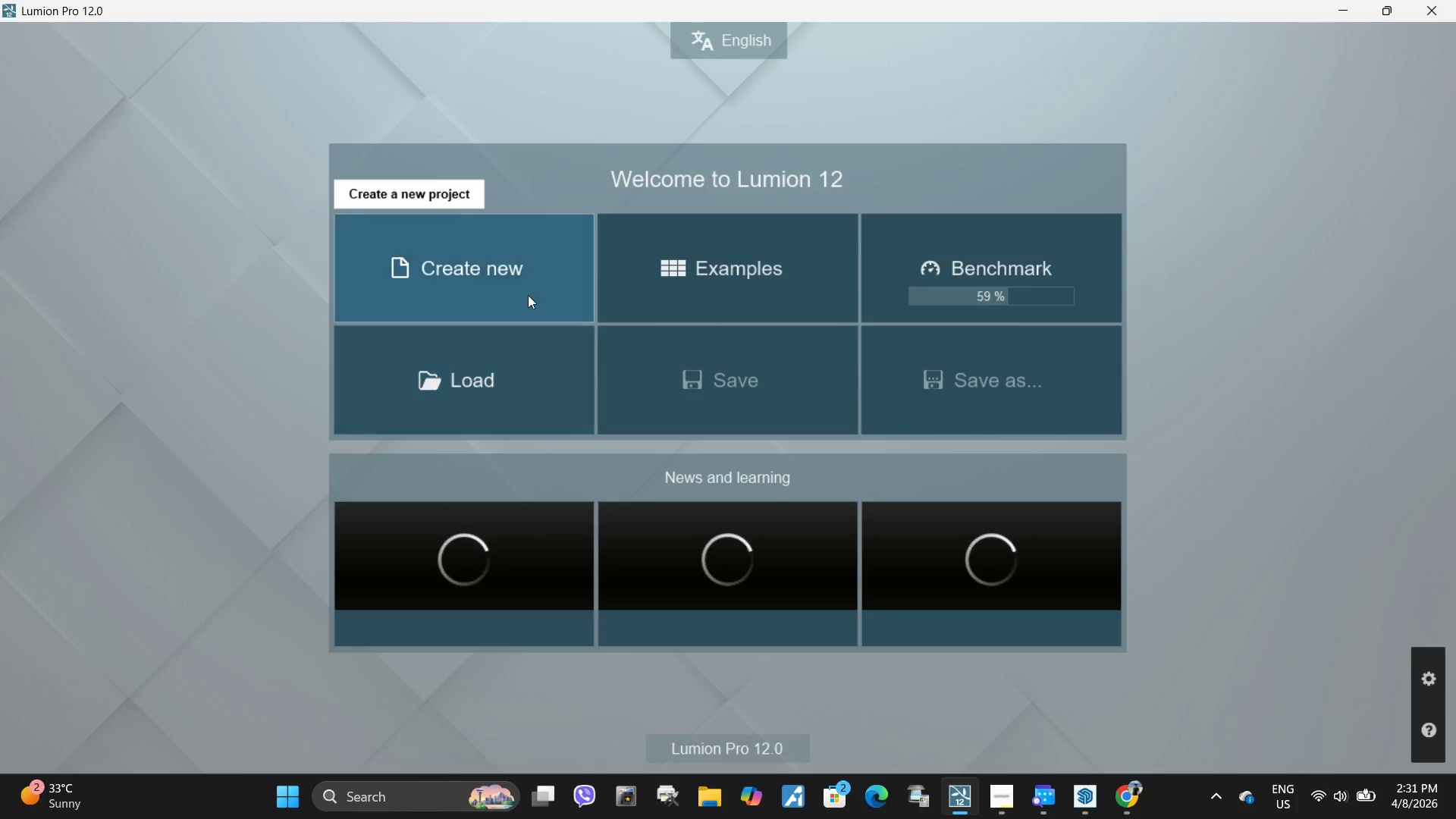 
left_click([528, 288])
 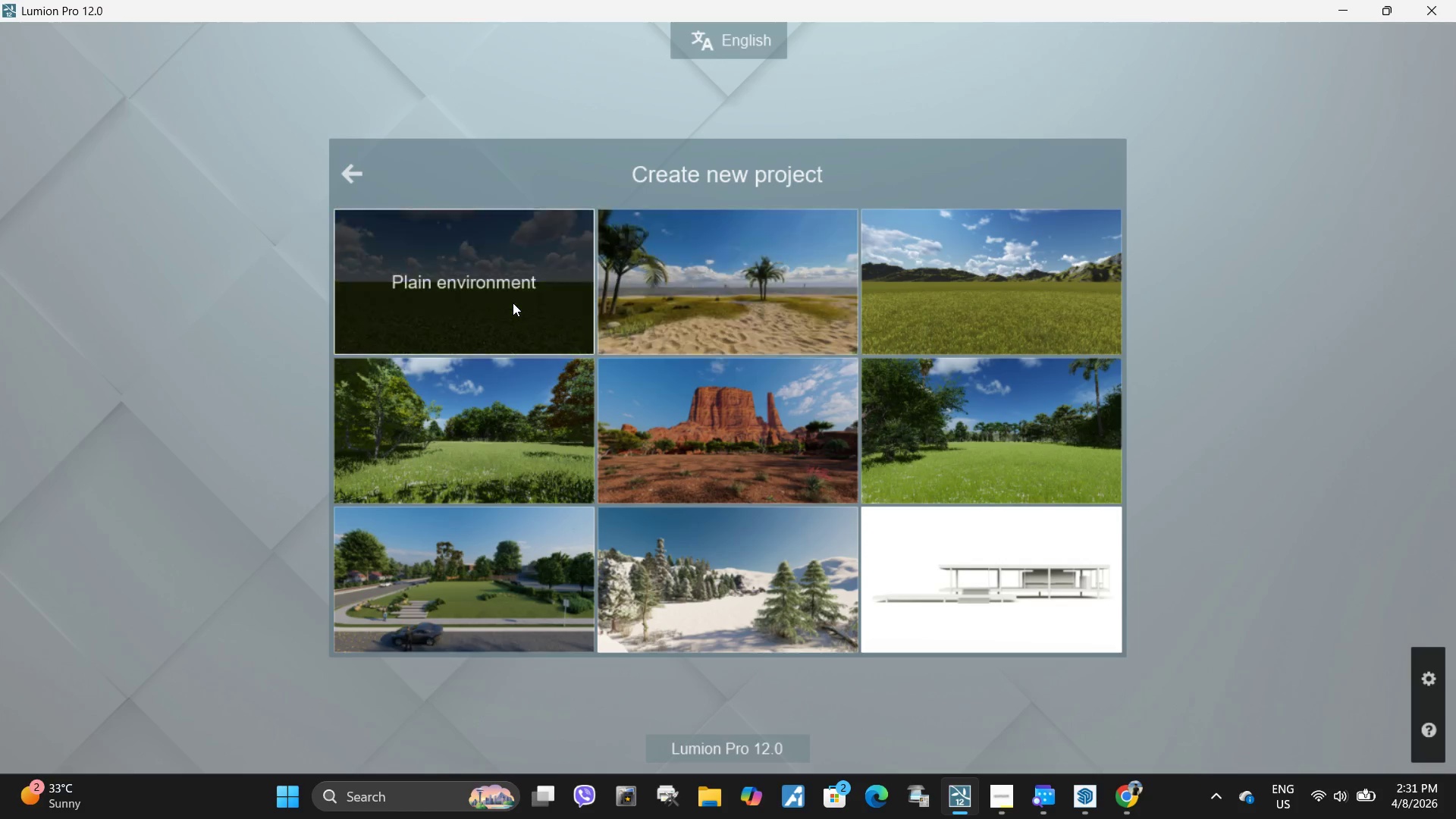 
wait(5.34)
 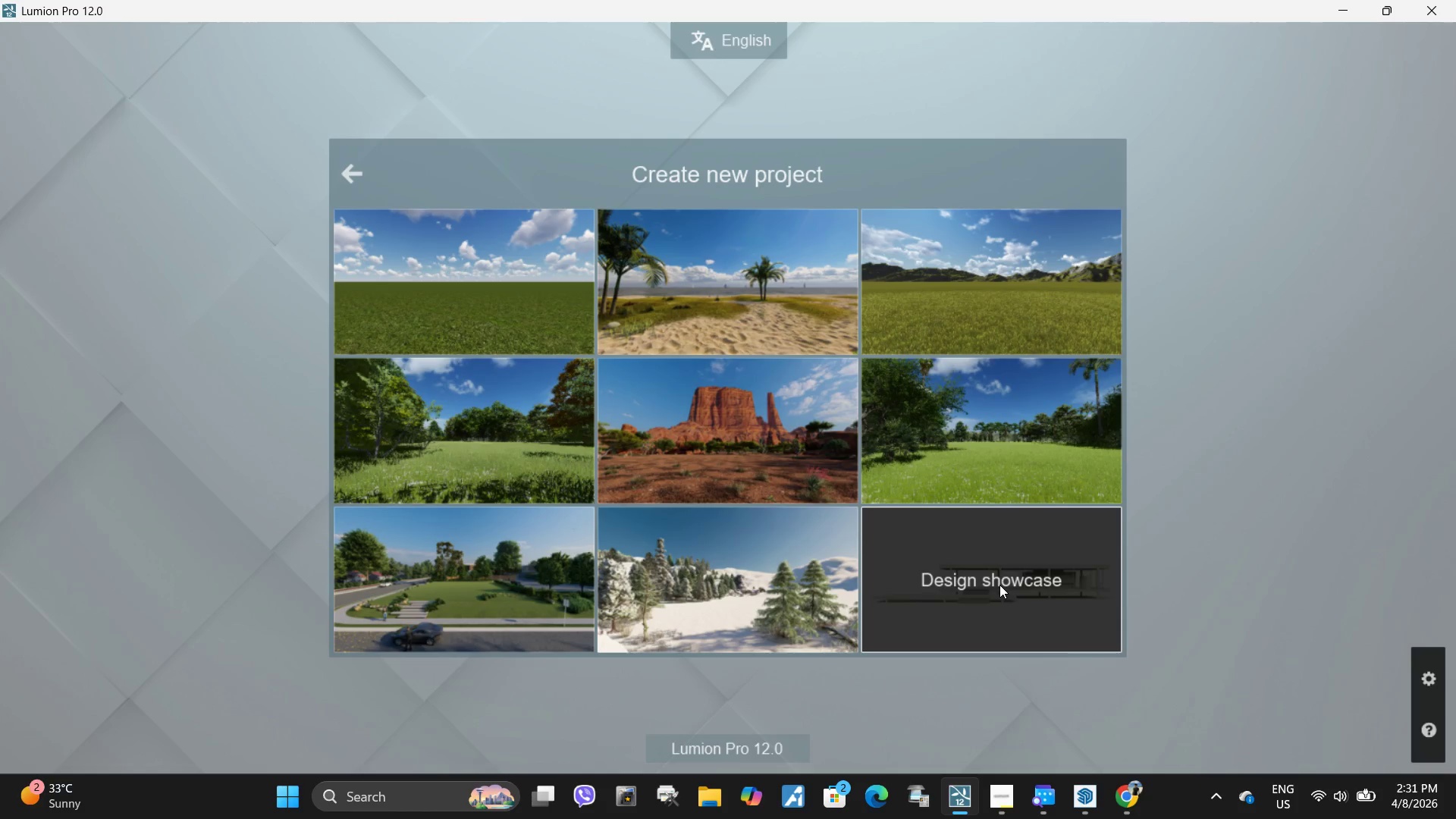 
left_click([1003, 798])